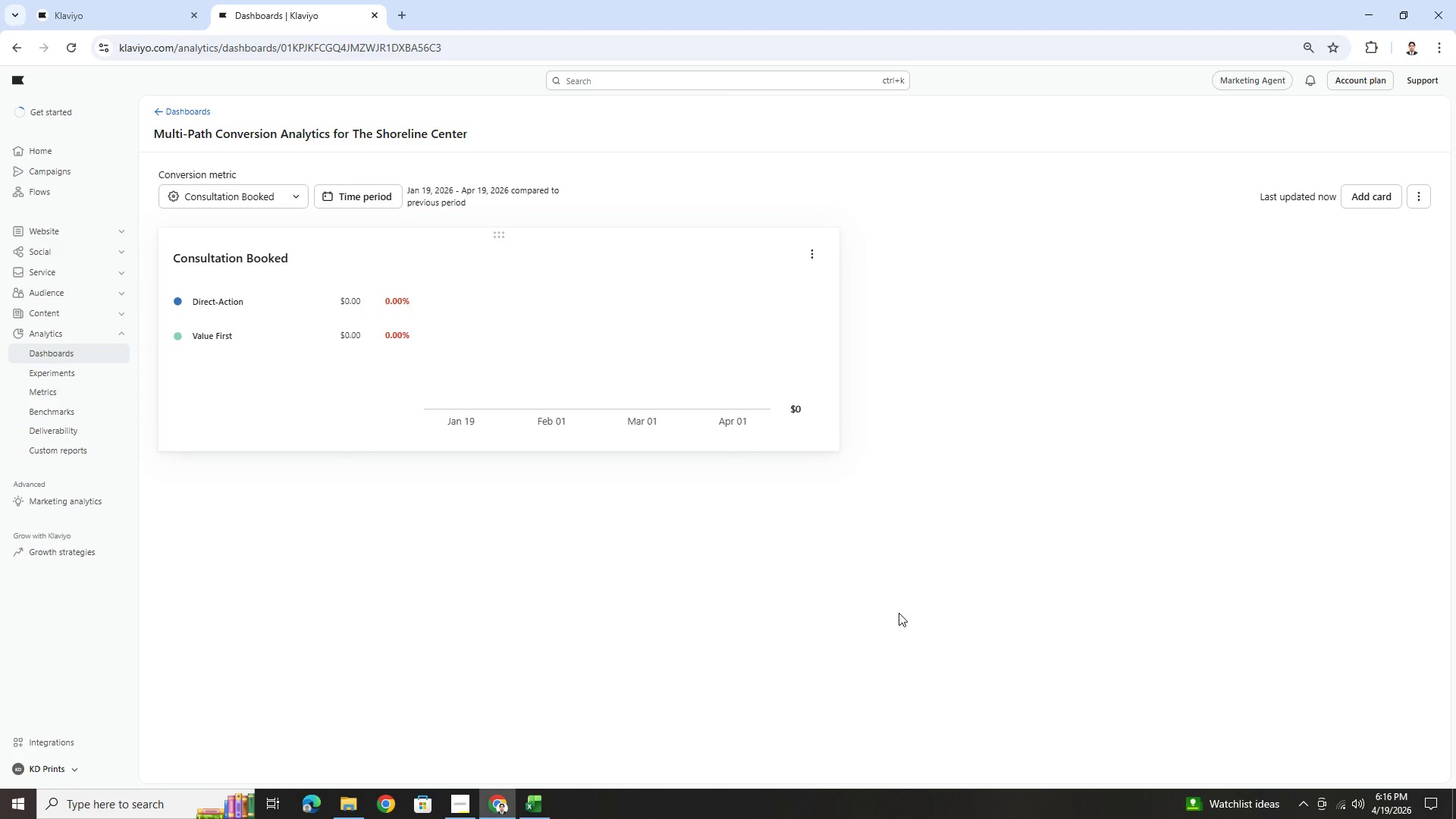 
wait(20.39)
 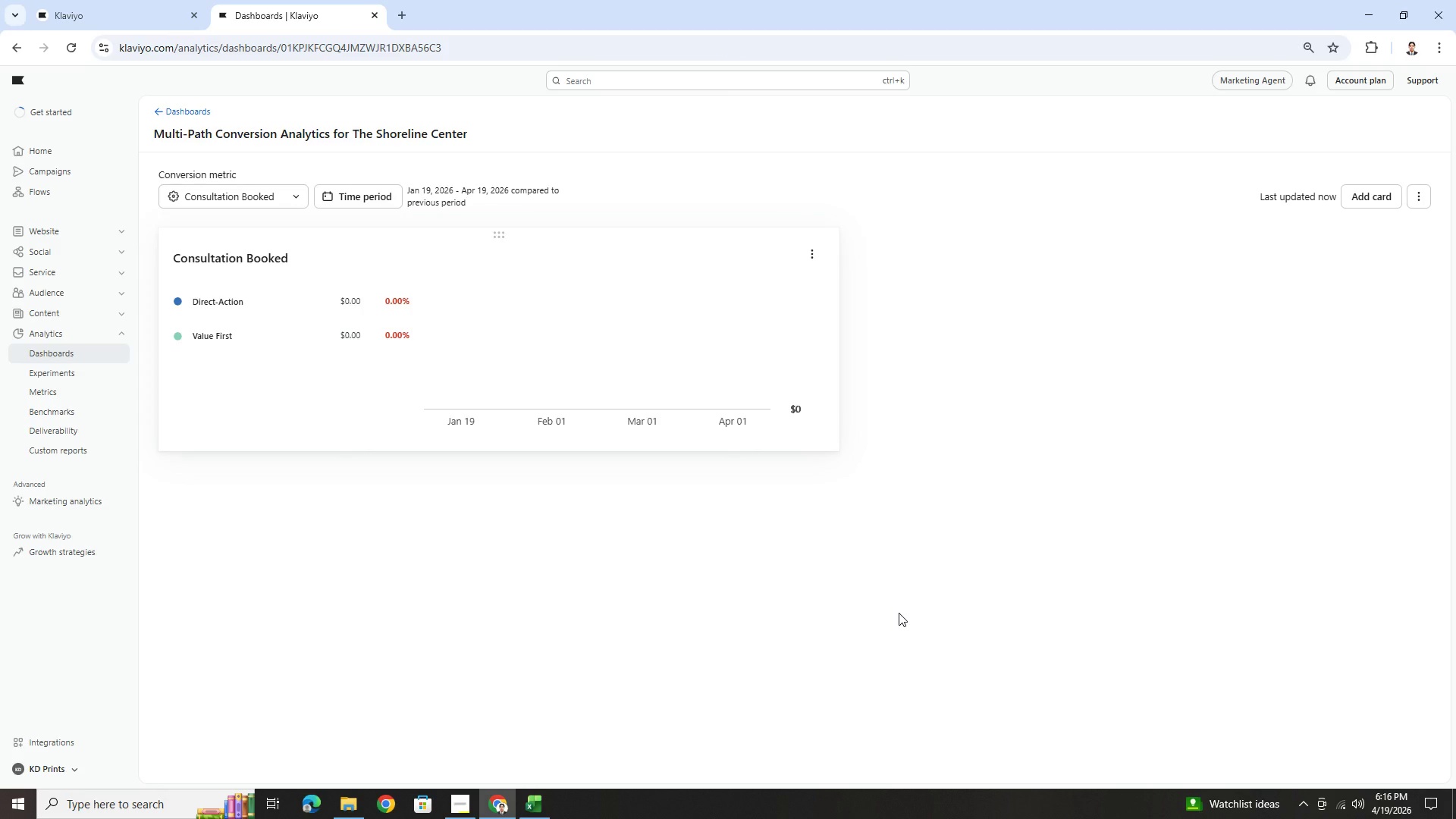 
left_click([187, 108])
 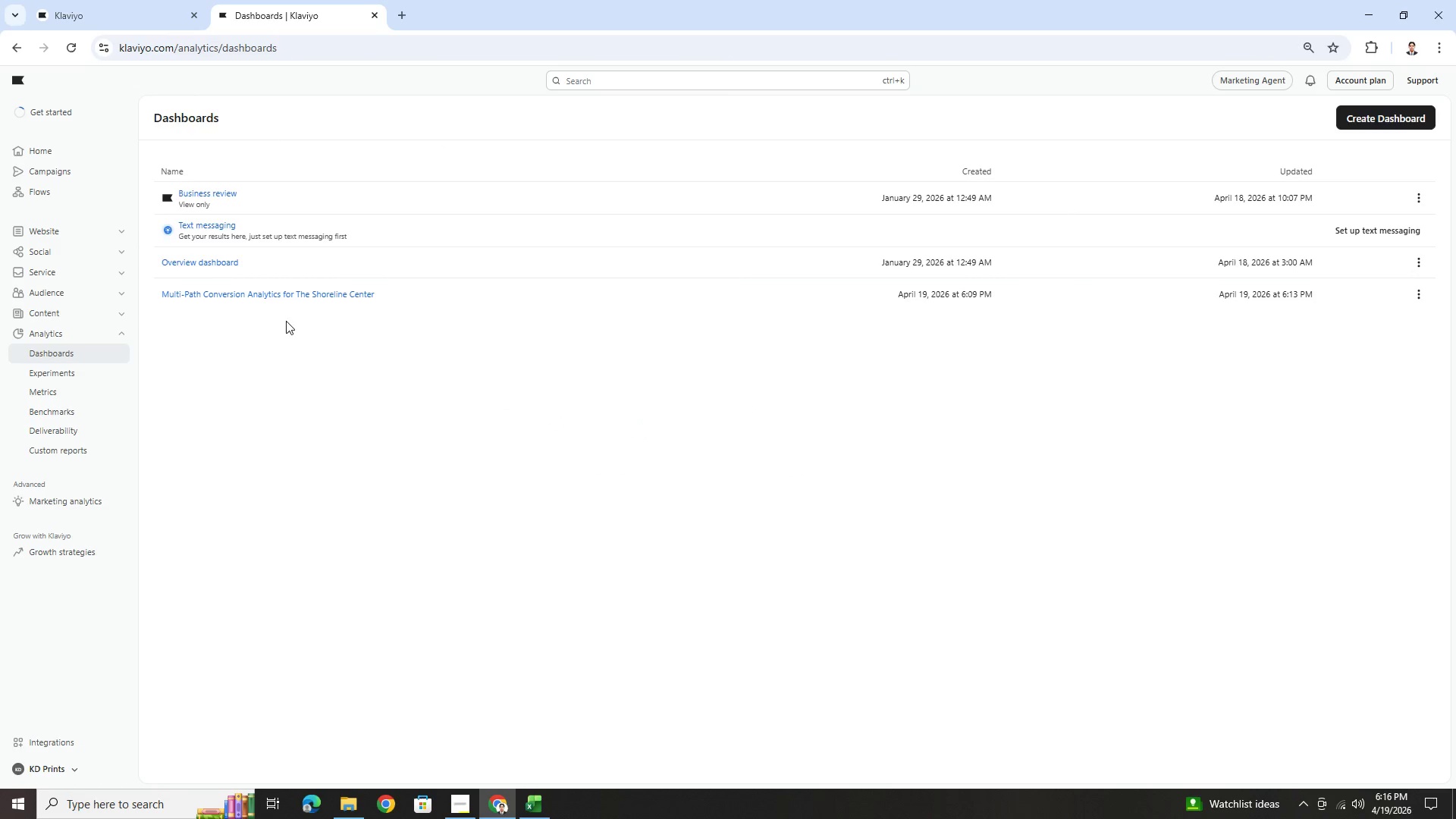 
left_click([324, 294])
 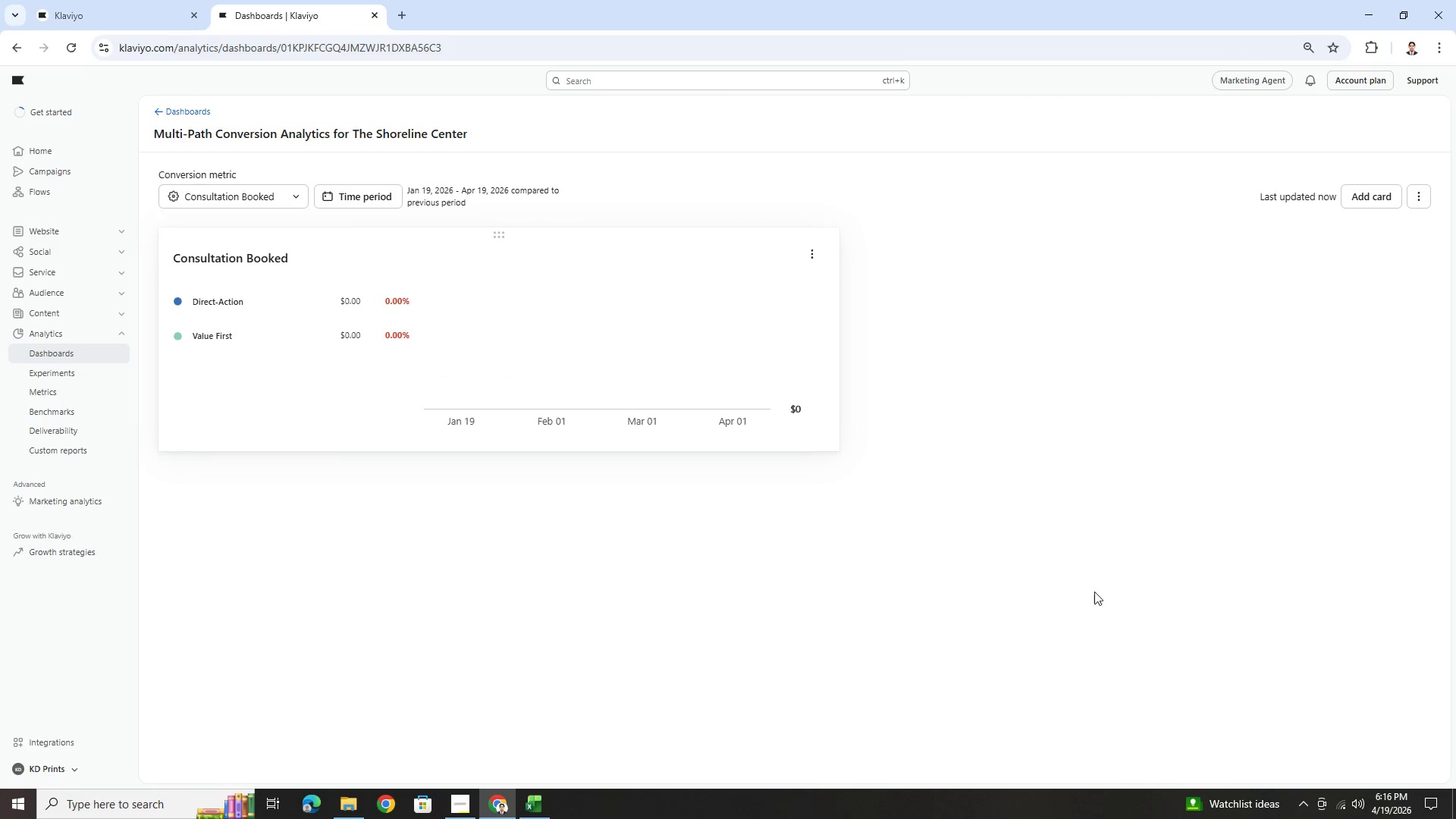 
left_click([535, 801])
 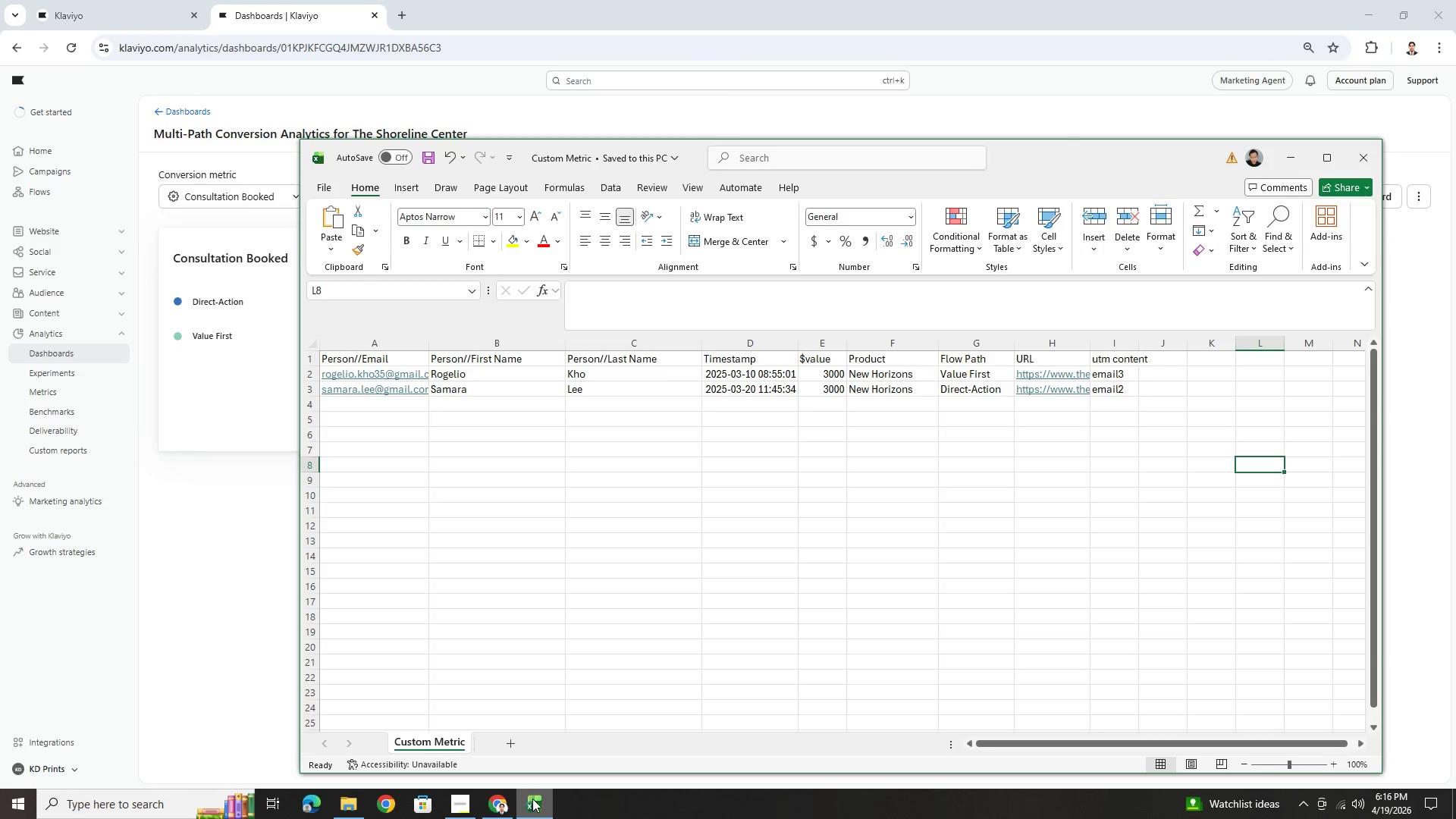 
left_click([534, 802])
 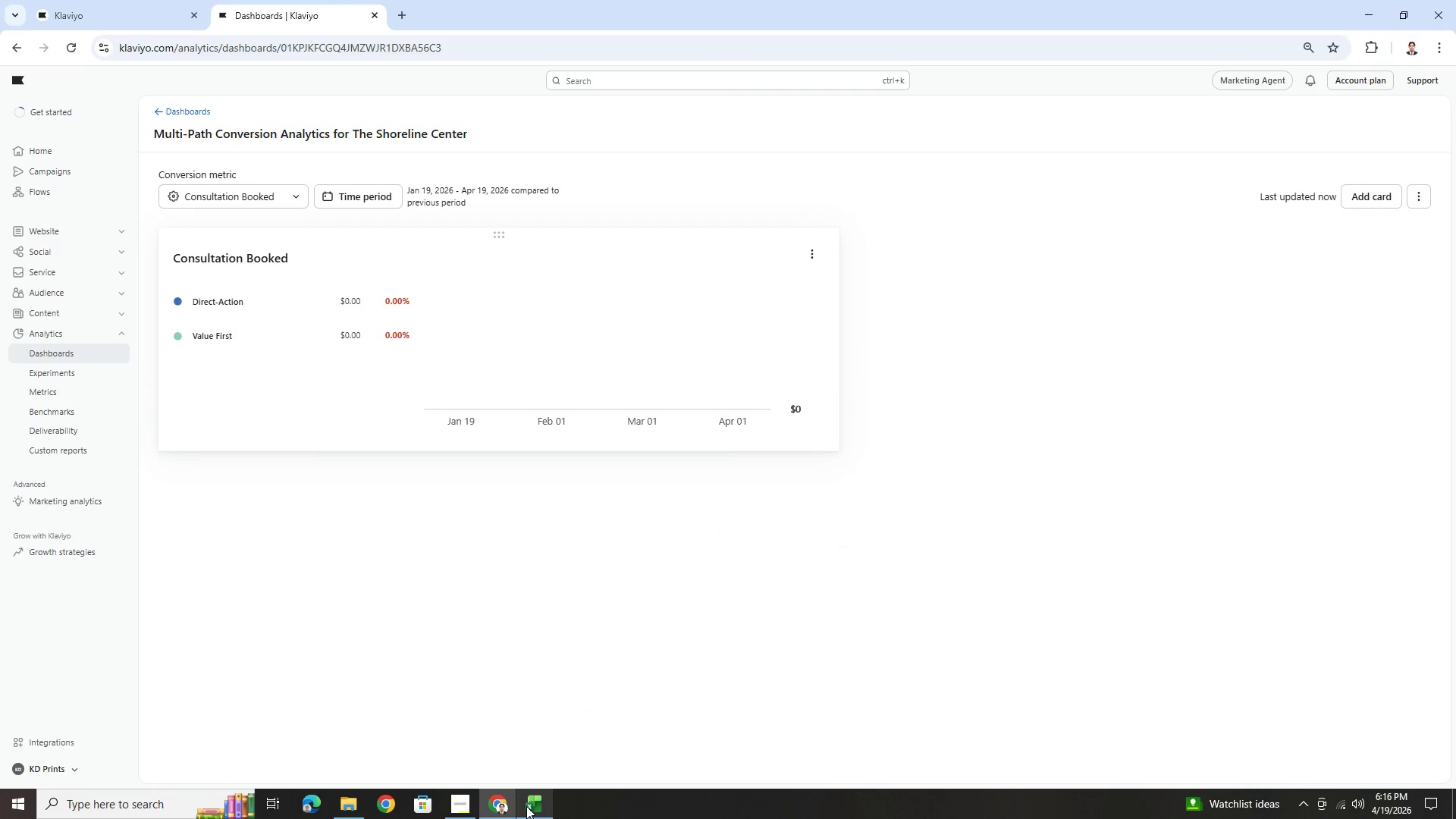 
left_click([532, 805])
 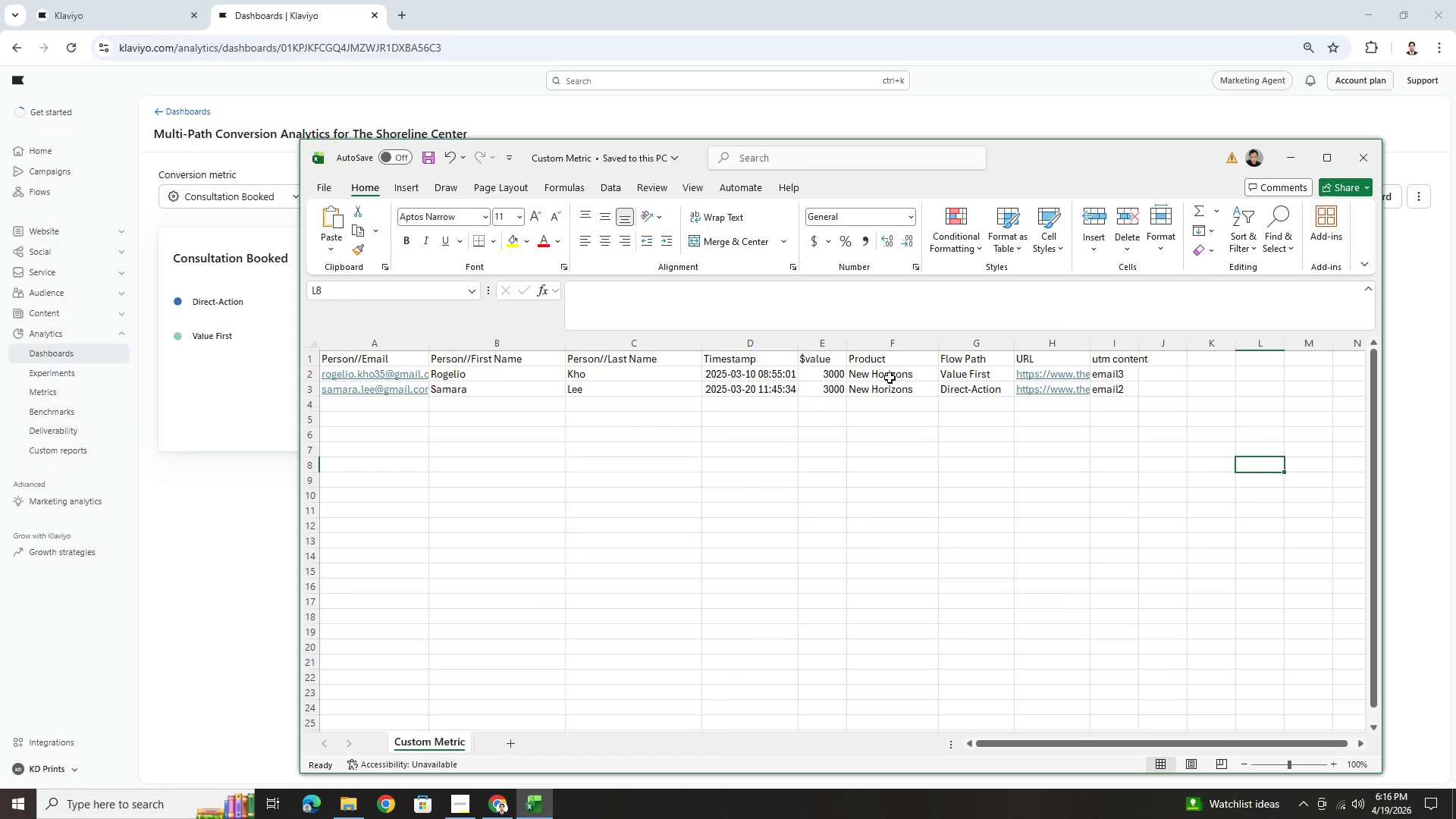 
double_click([839, 359])
 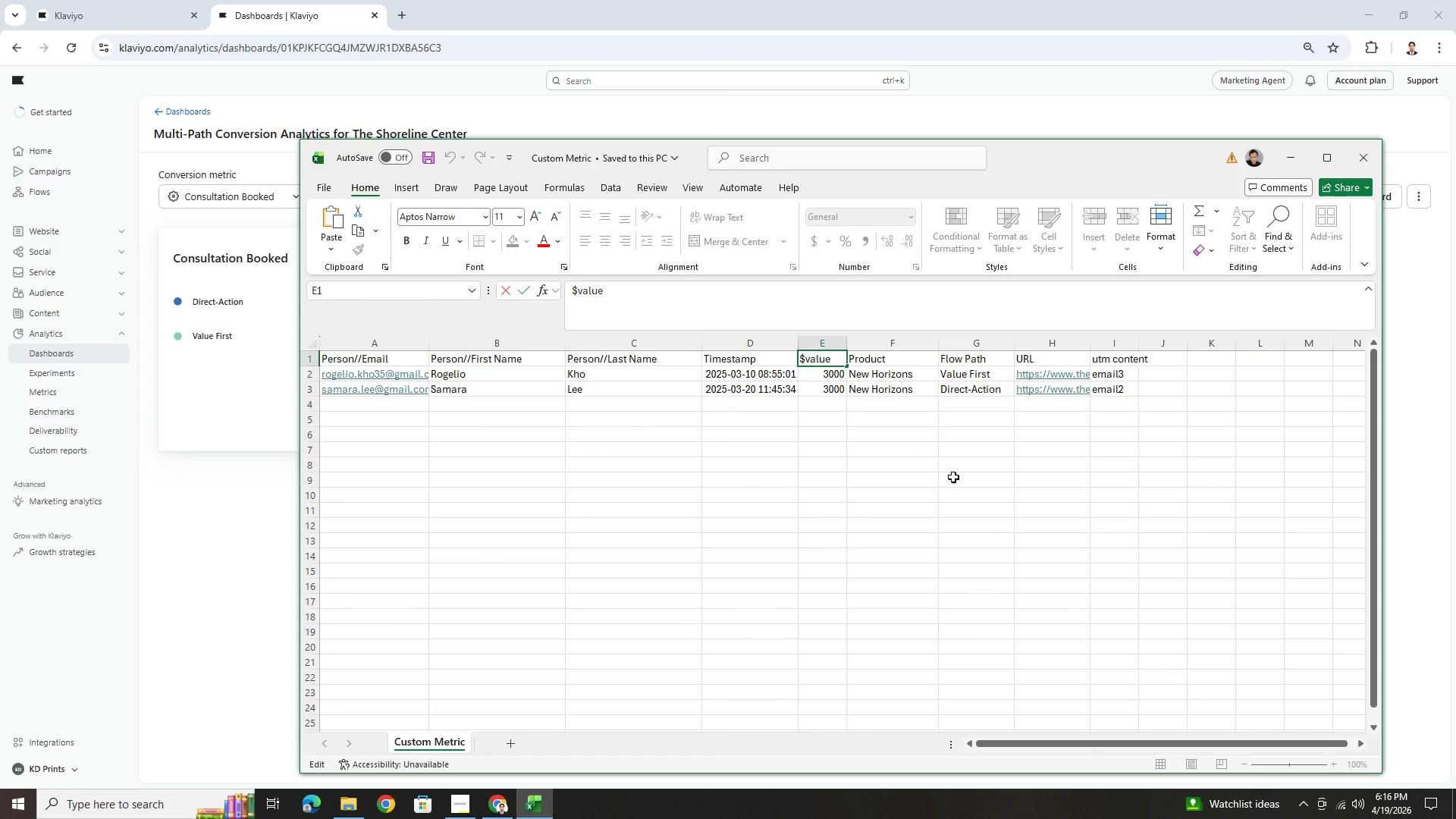 
left_click([962, 482])
 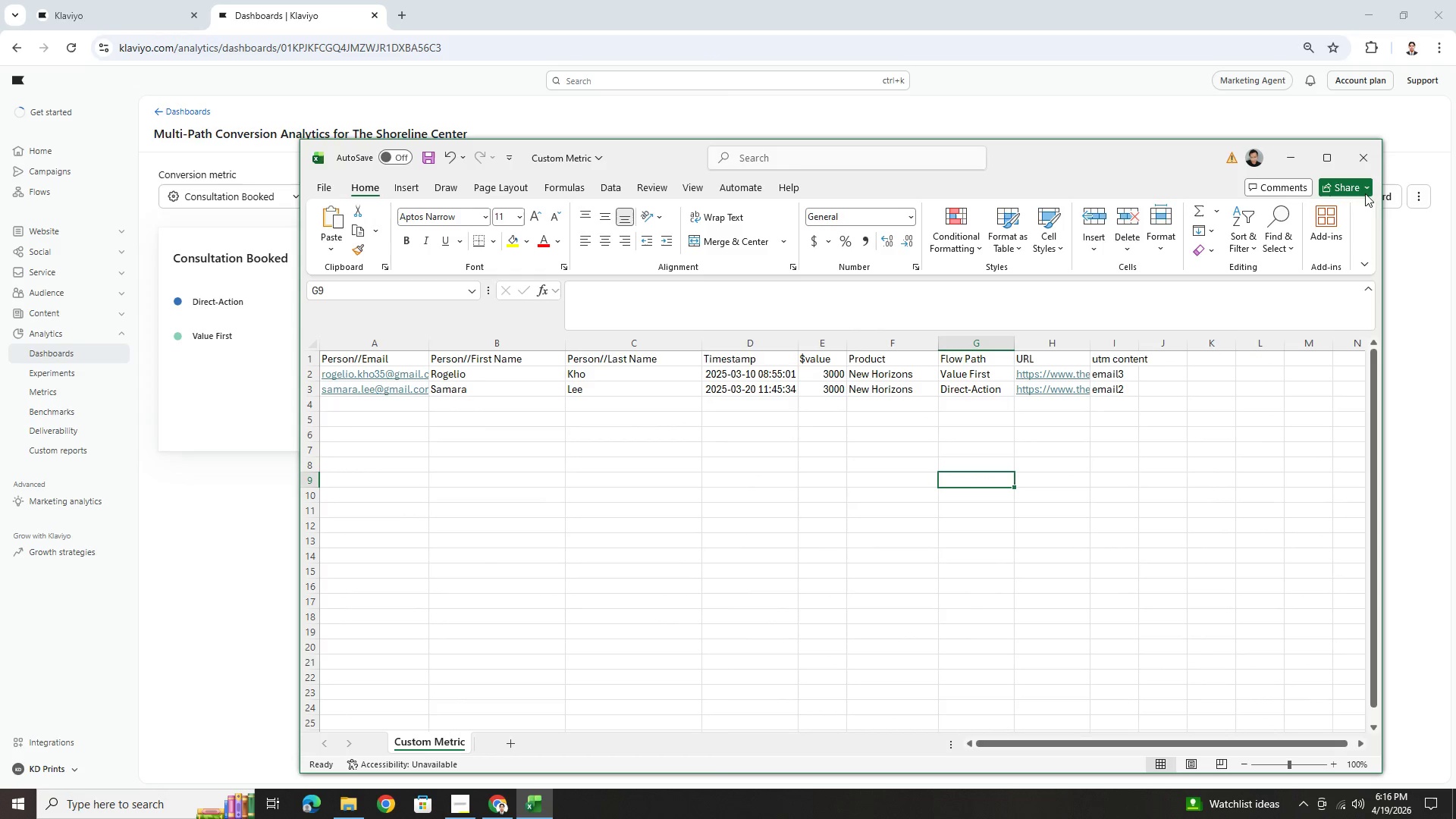 
left_click([1299, 155])
 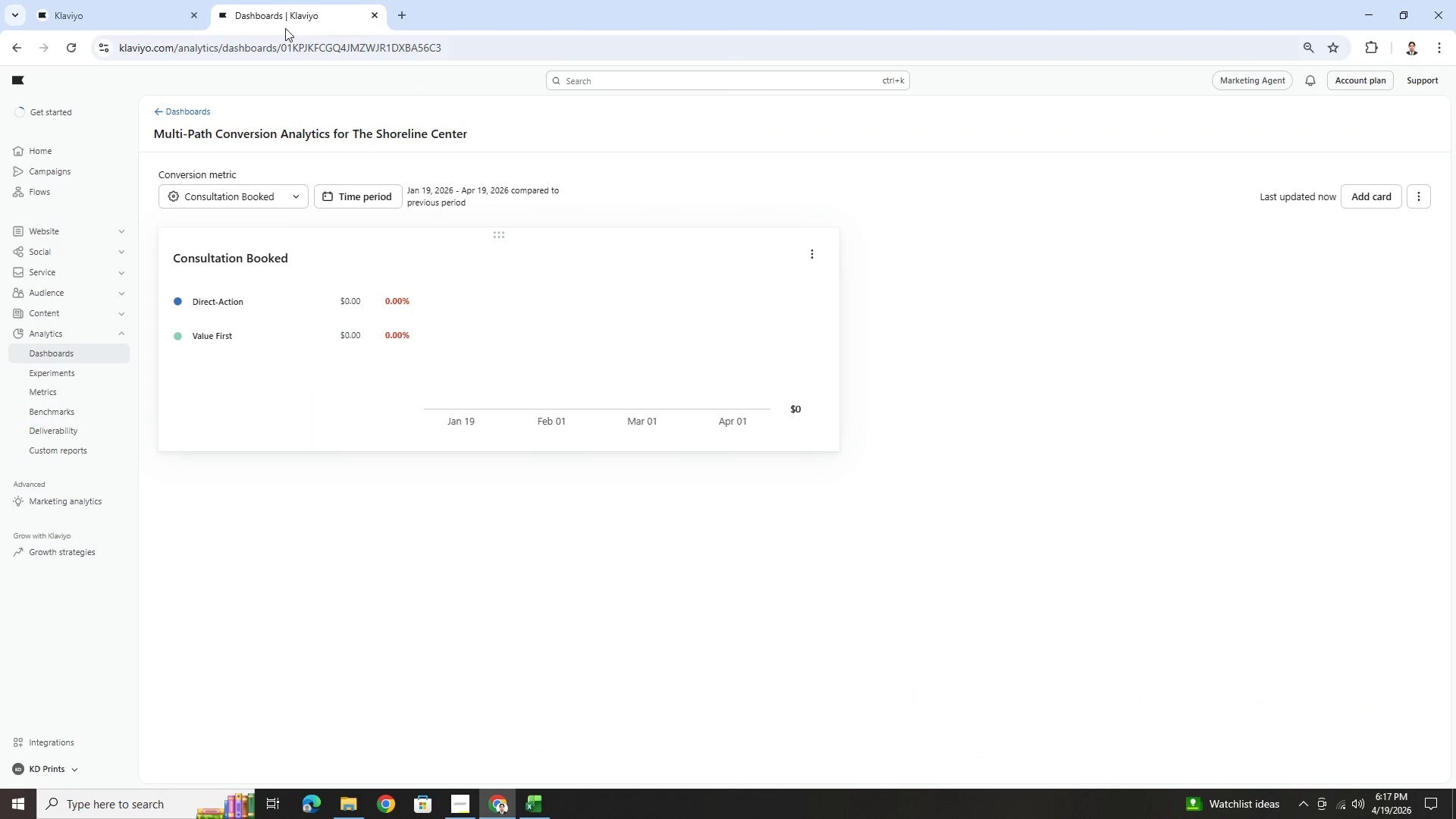 
left_click([118, 0])
 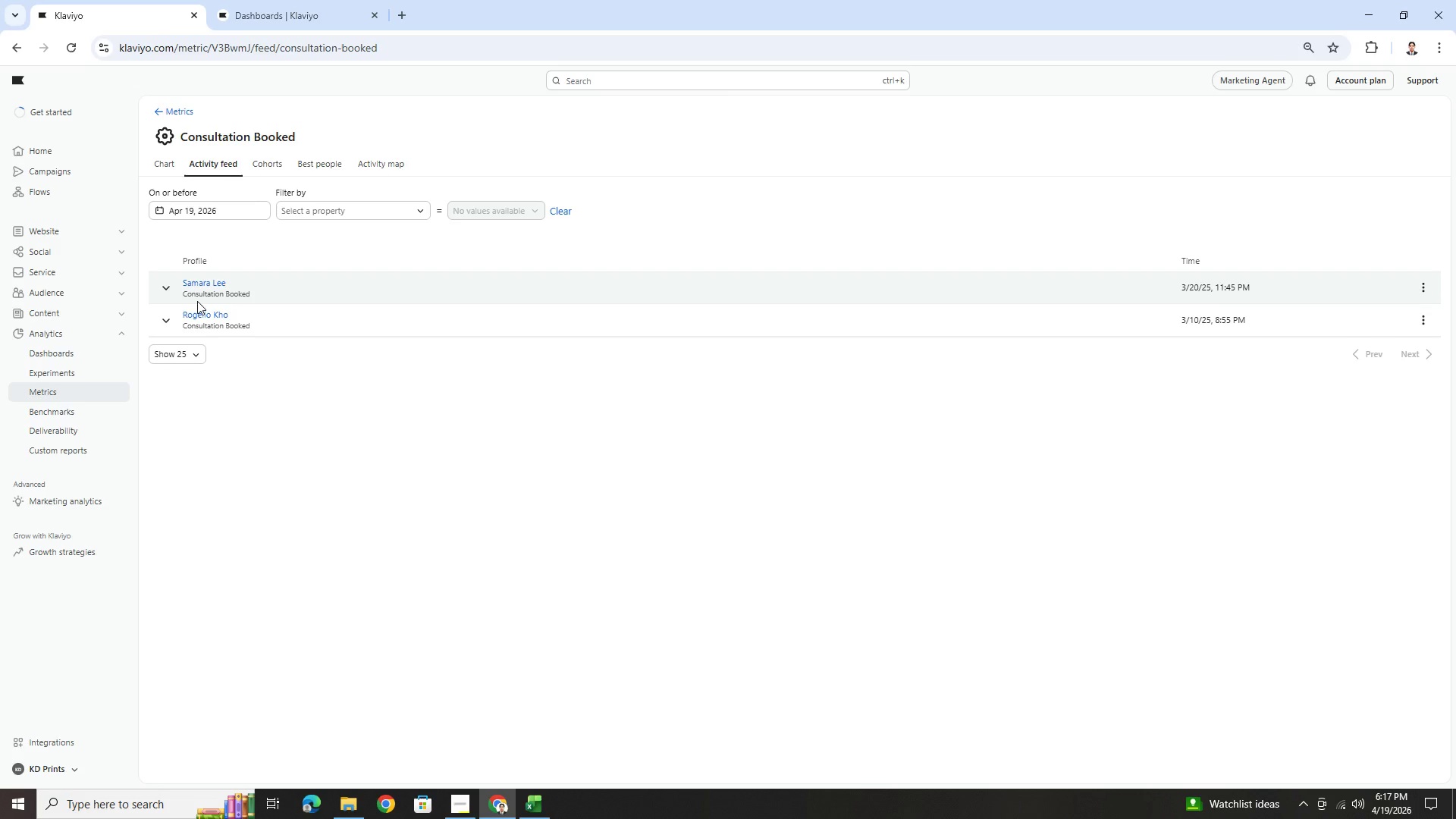 
left_click([162, 294])
 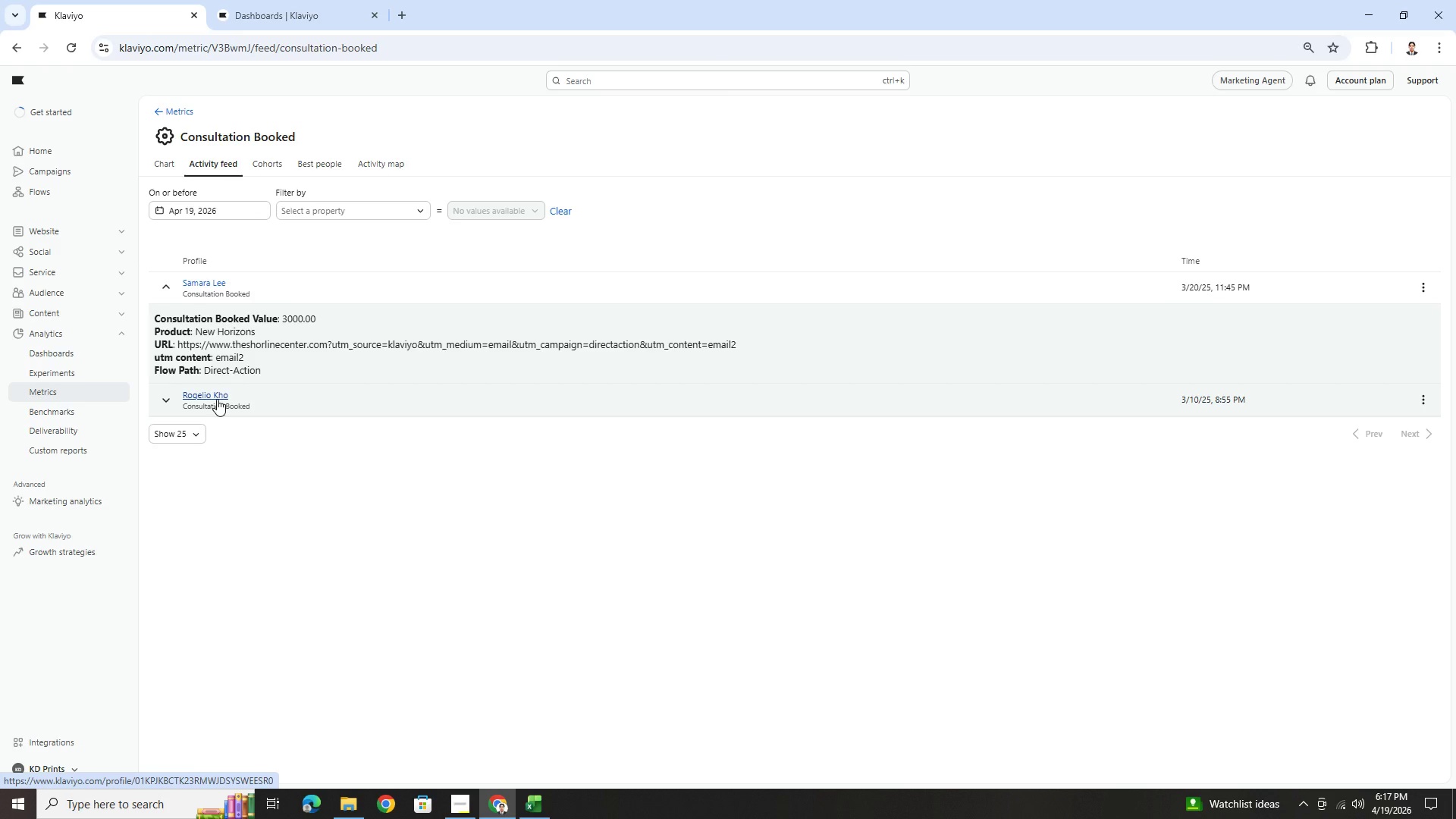 
mouse_move([301, 321])
 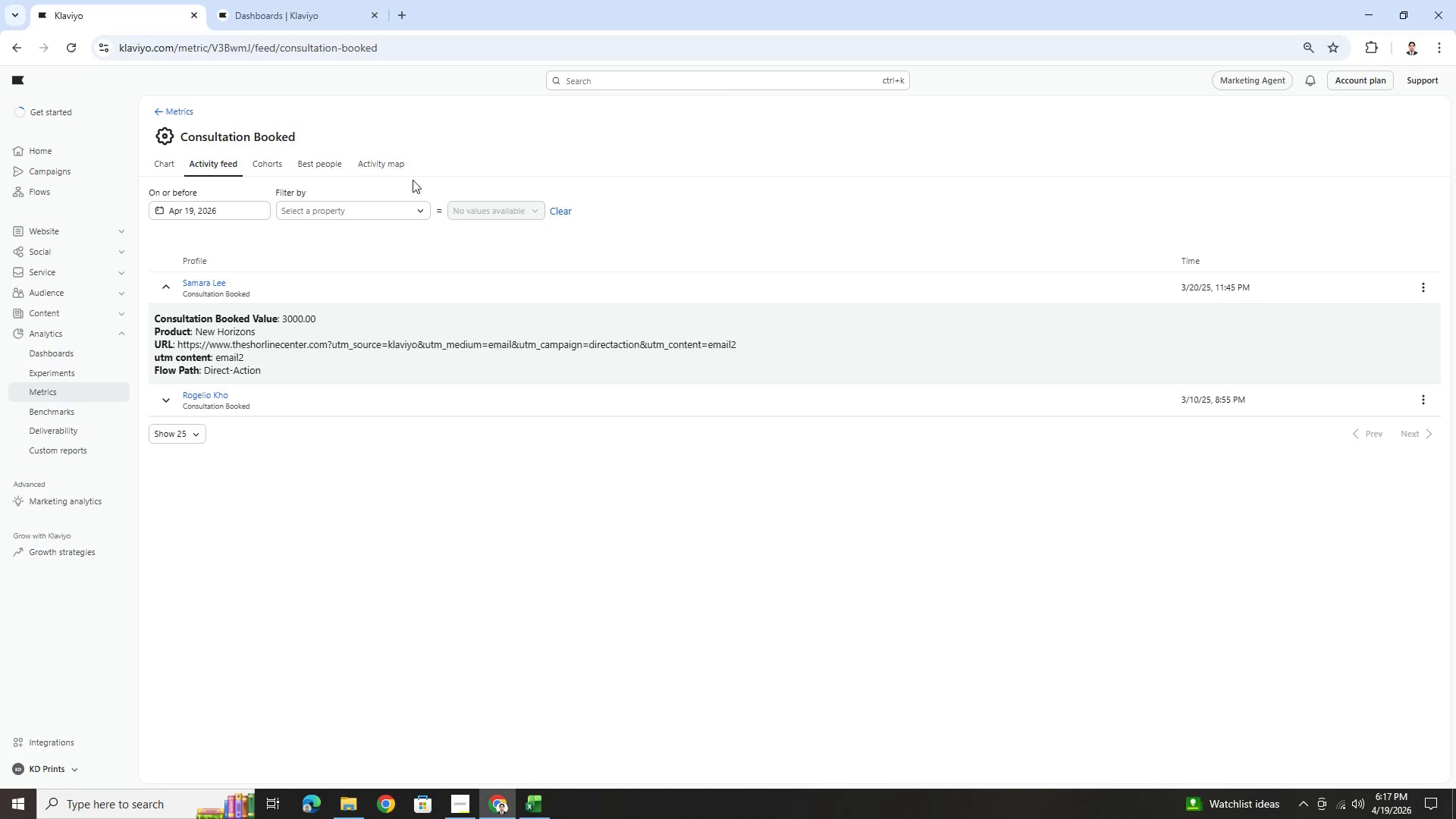 
wait(5.2)
 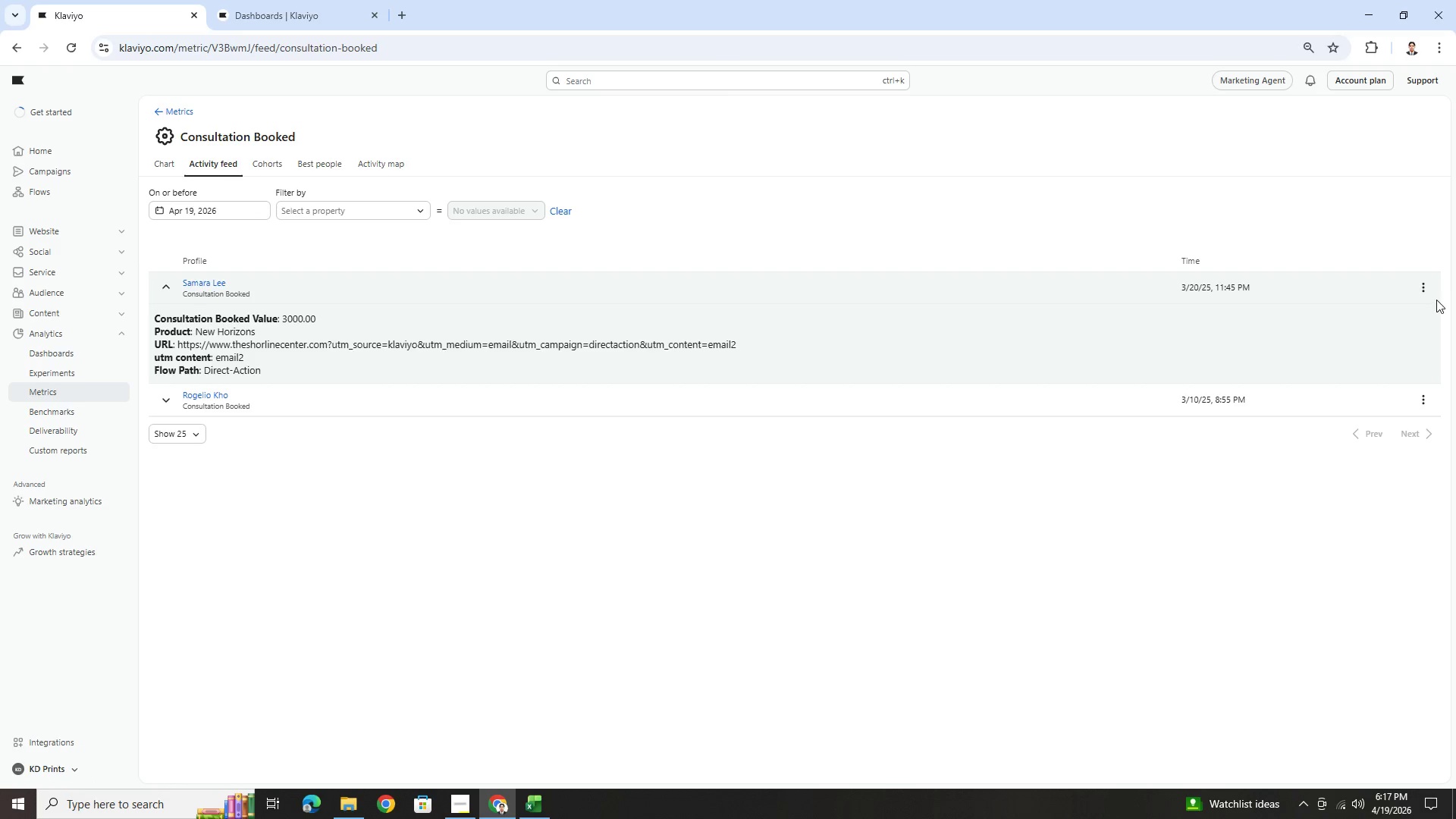 
left_click([167, 400])
 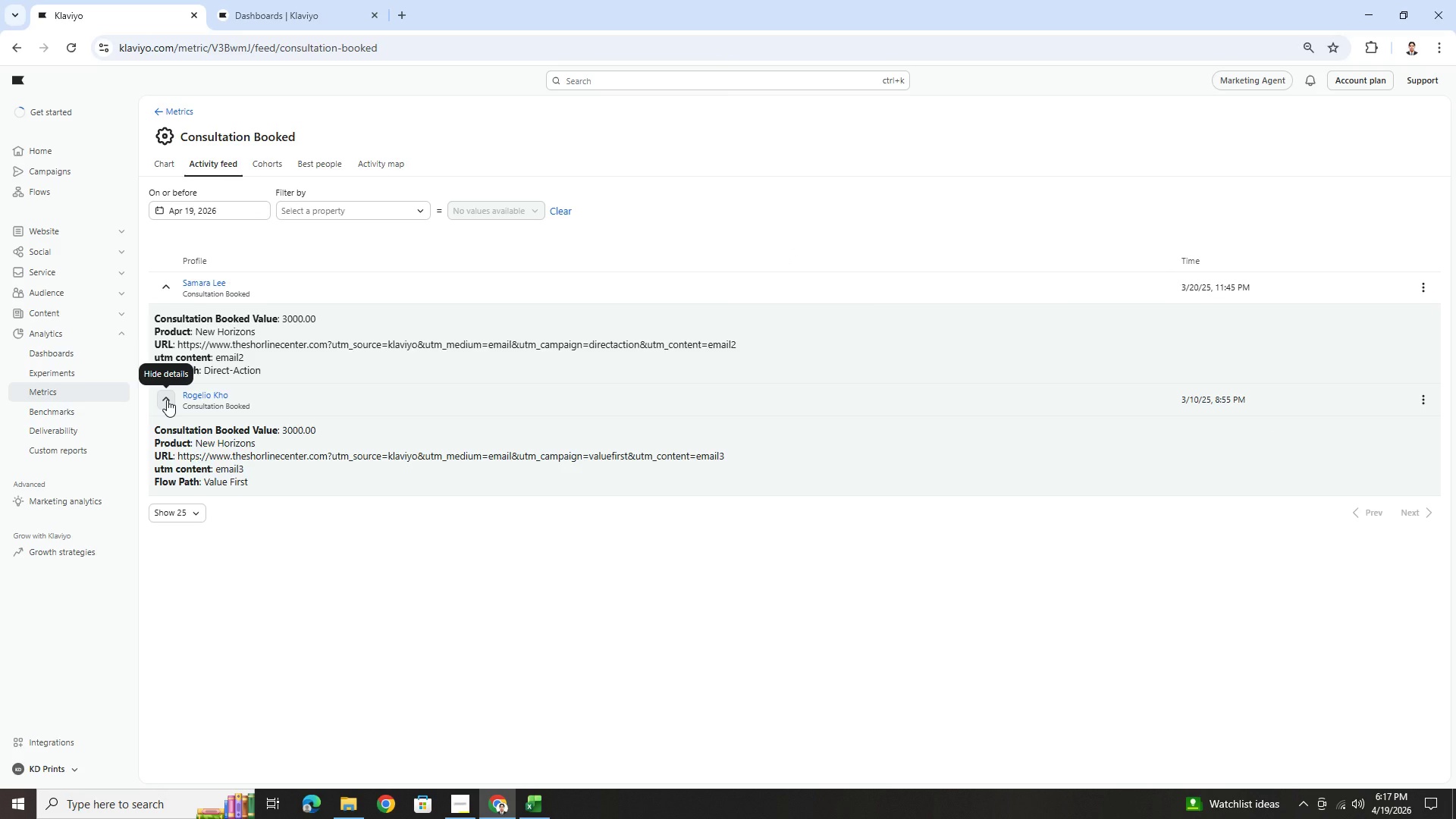 
left_click([167, 400])
 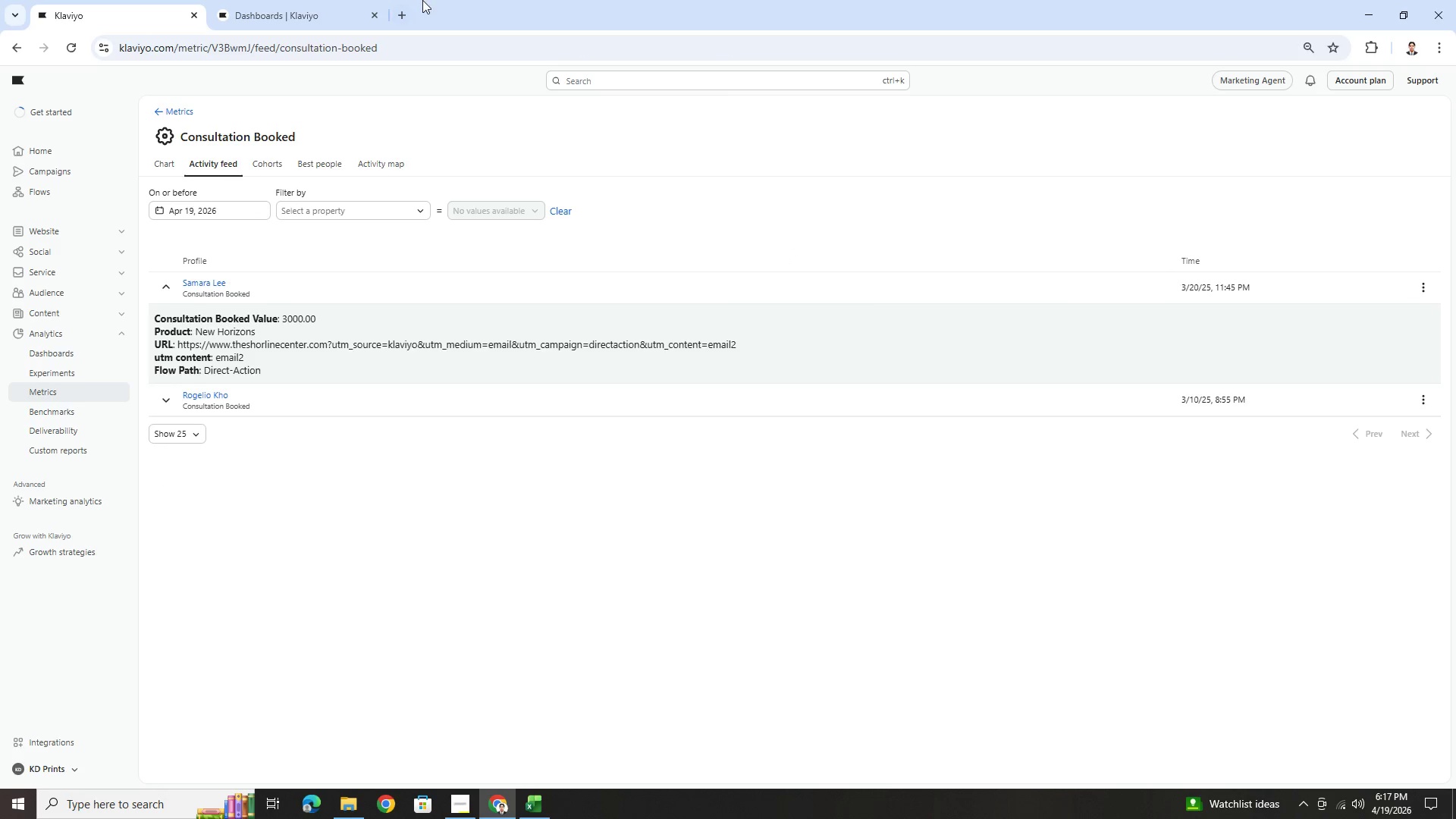 
left_click([285, 0])
 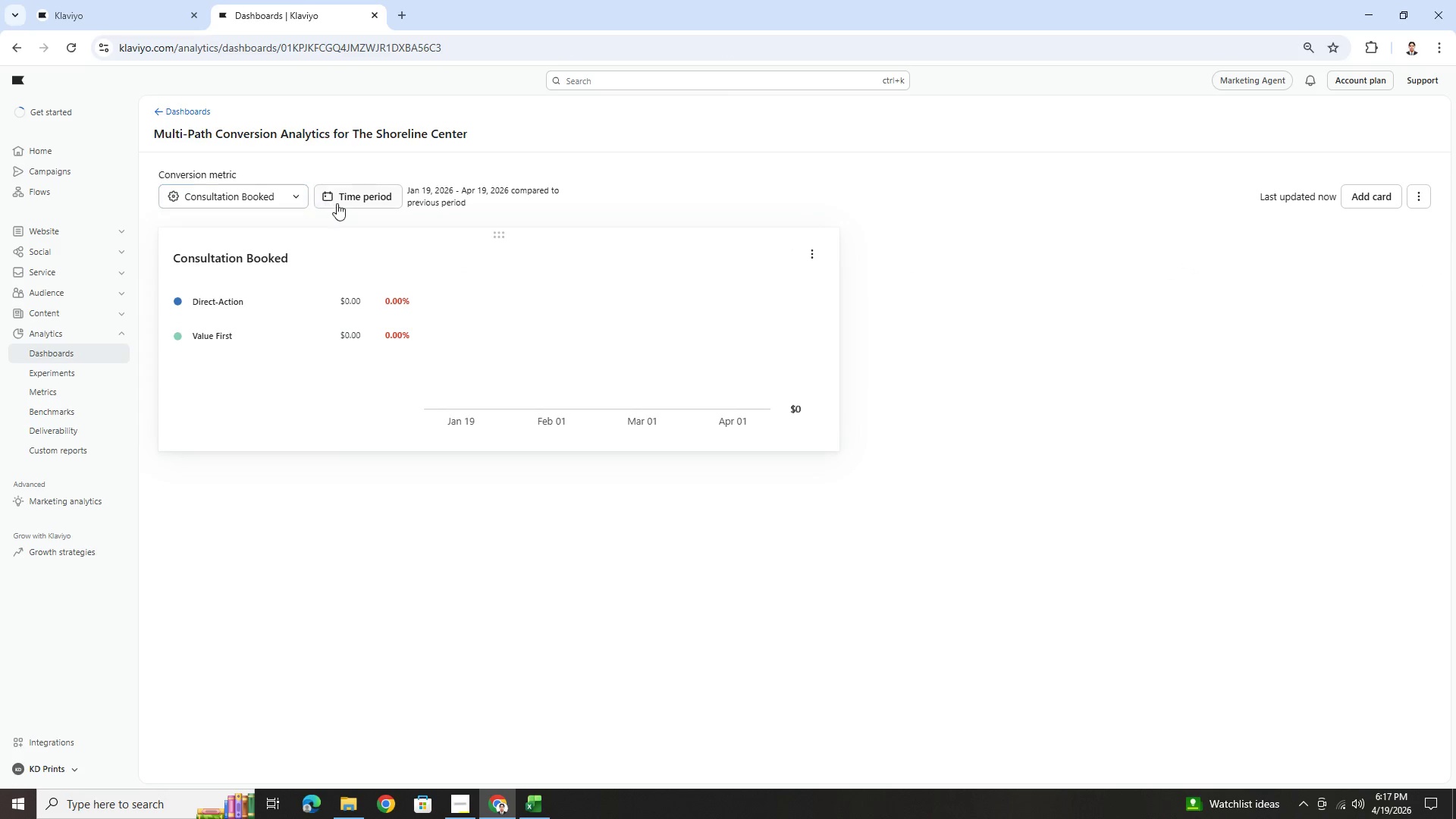 
wait(5.47)
 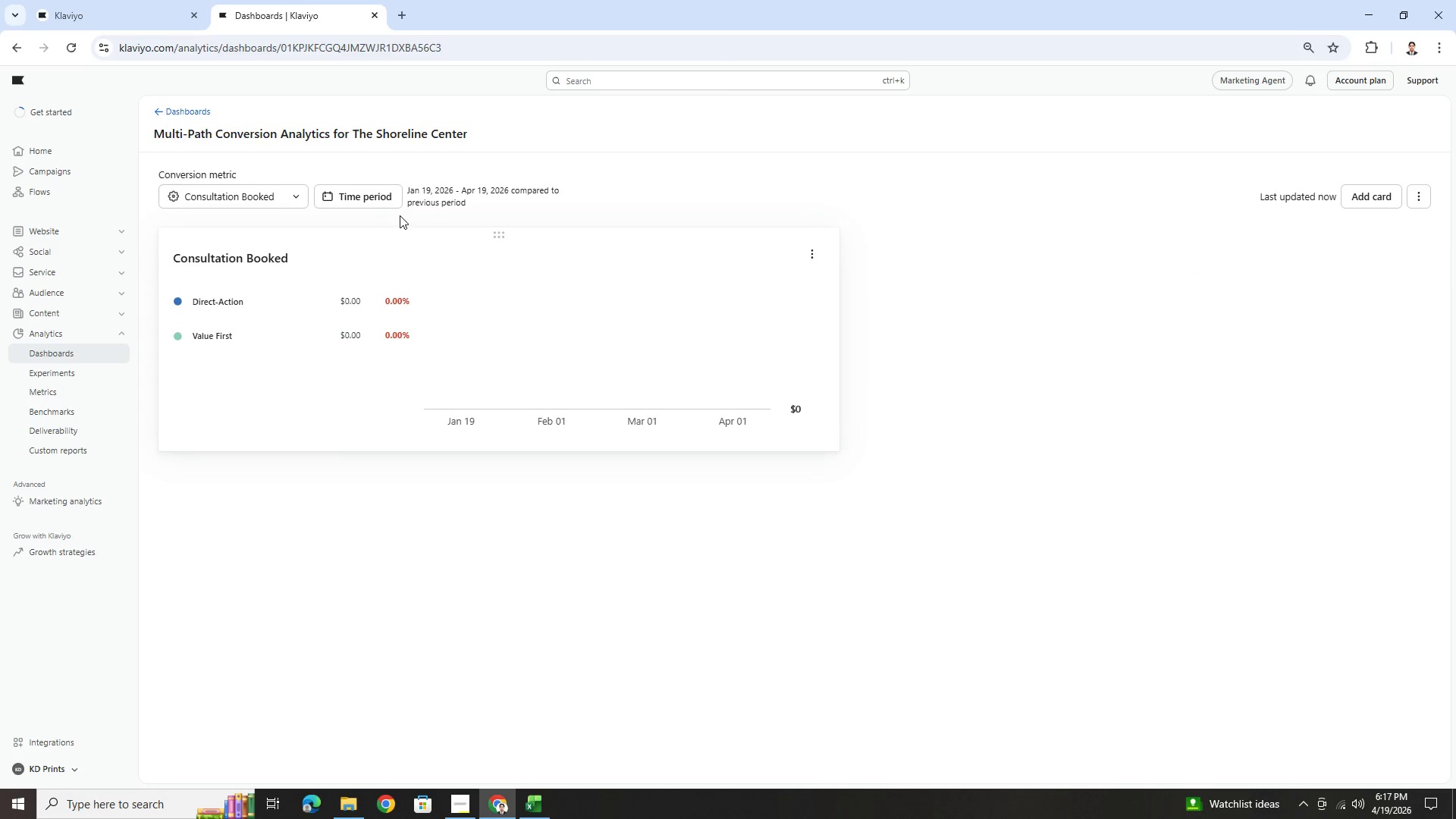 
left_click([385, 201])
 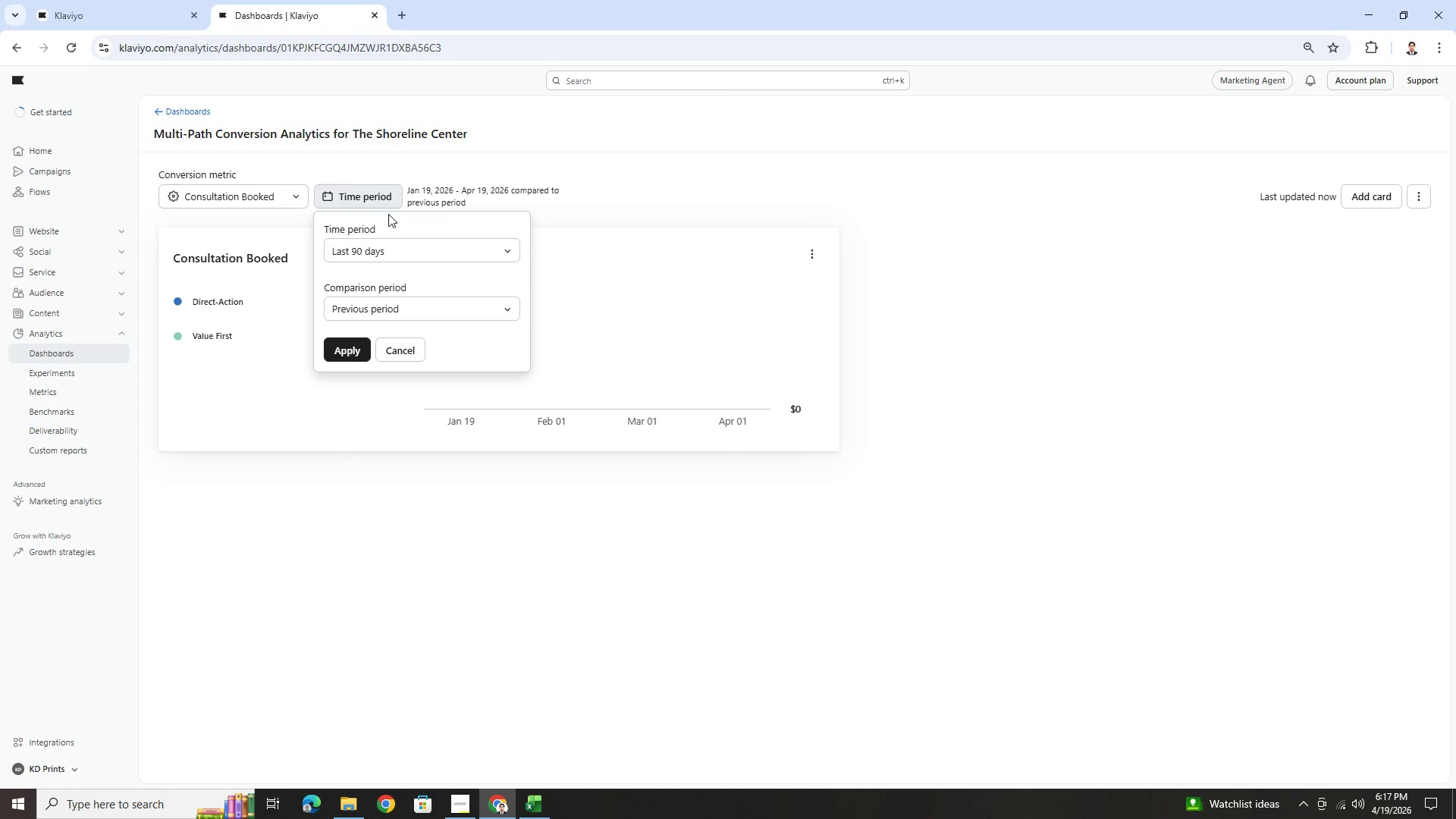 
left_click([418, 307])
 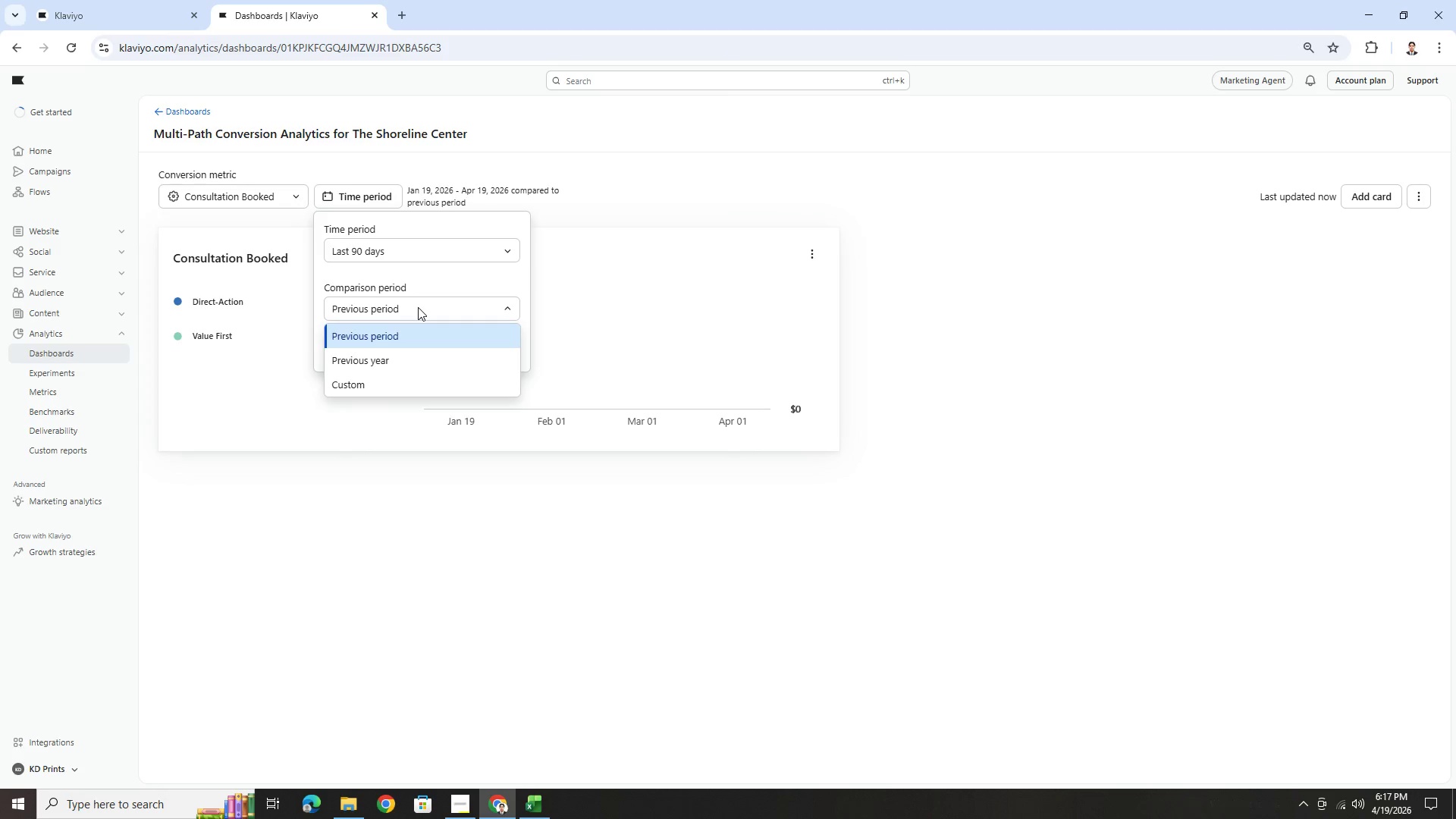 
left_click([407, 387])
 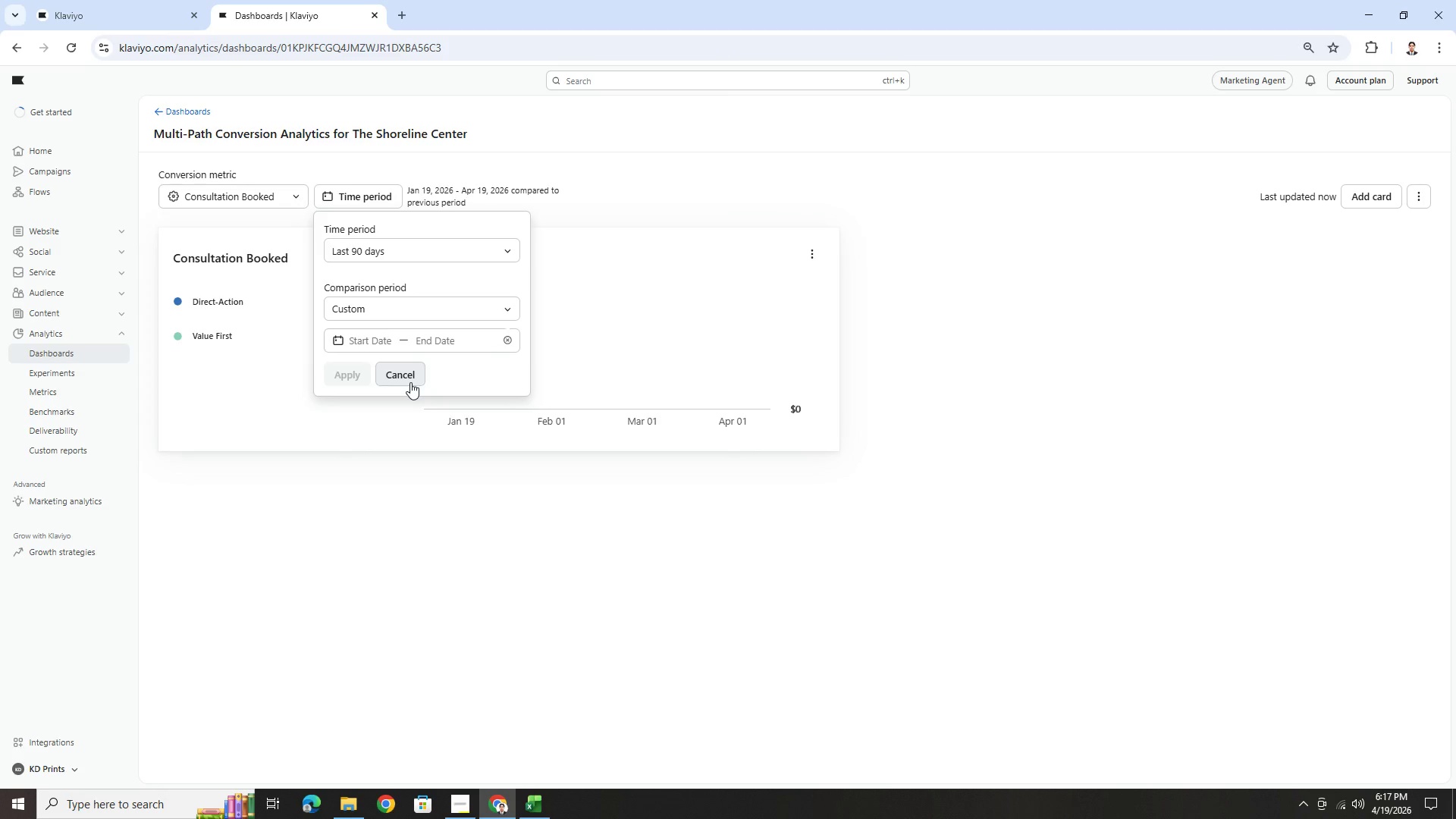 
left_click([408, 381])
 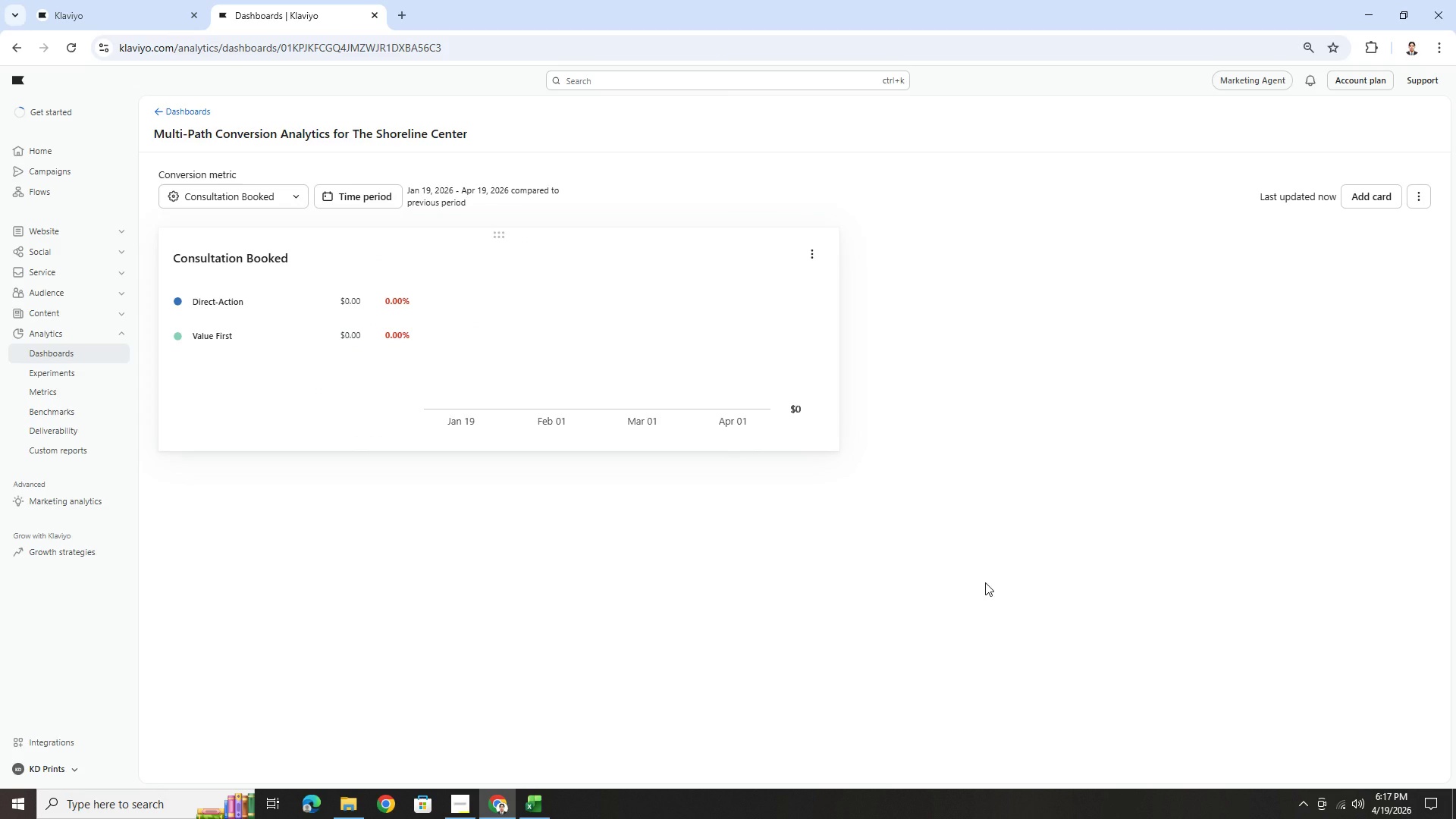 
left_click([985, 582])
 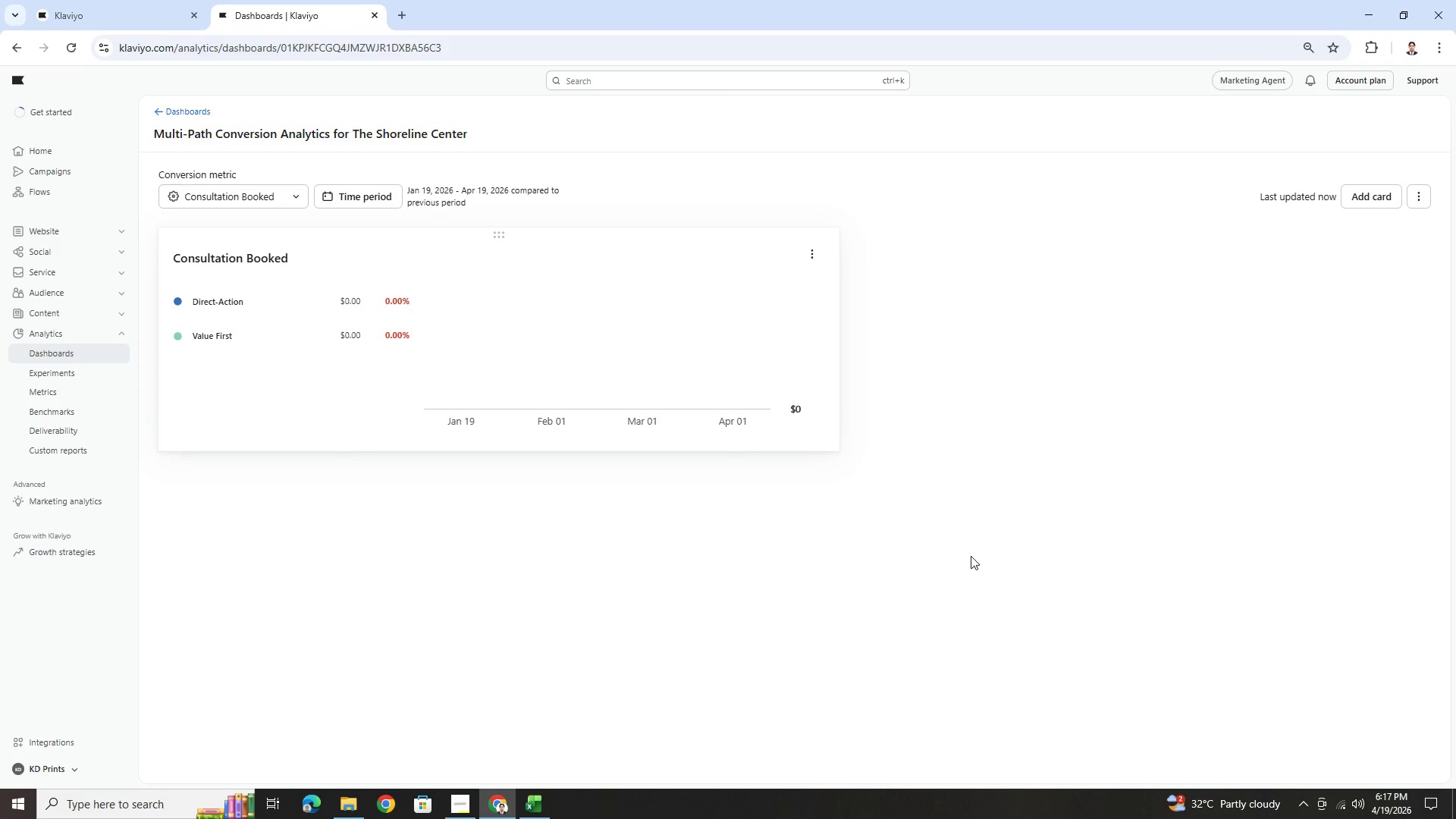 
wait(6.28)
 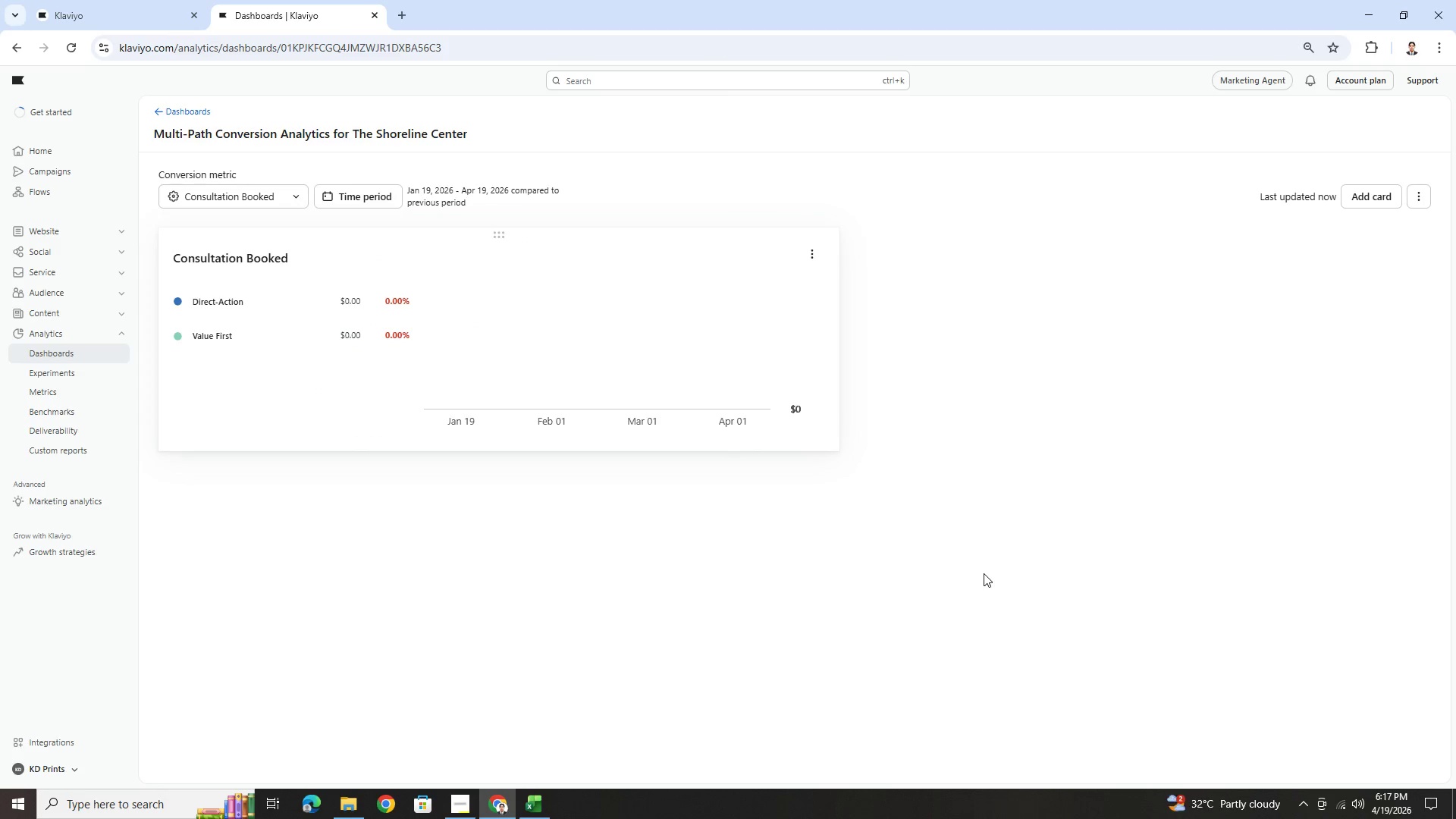 
left_click([463, 796])